 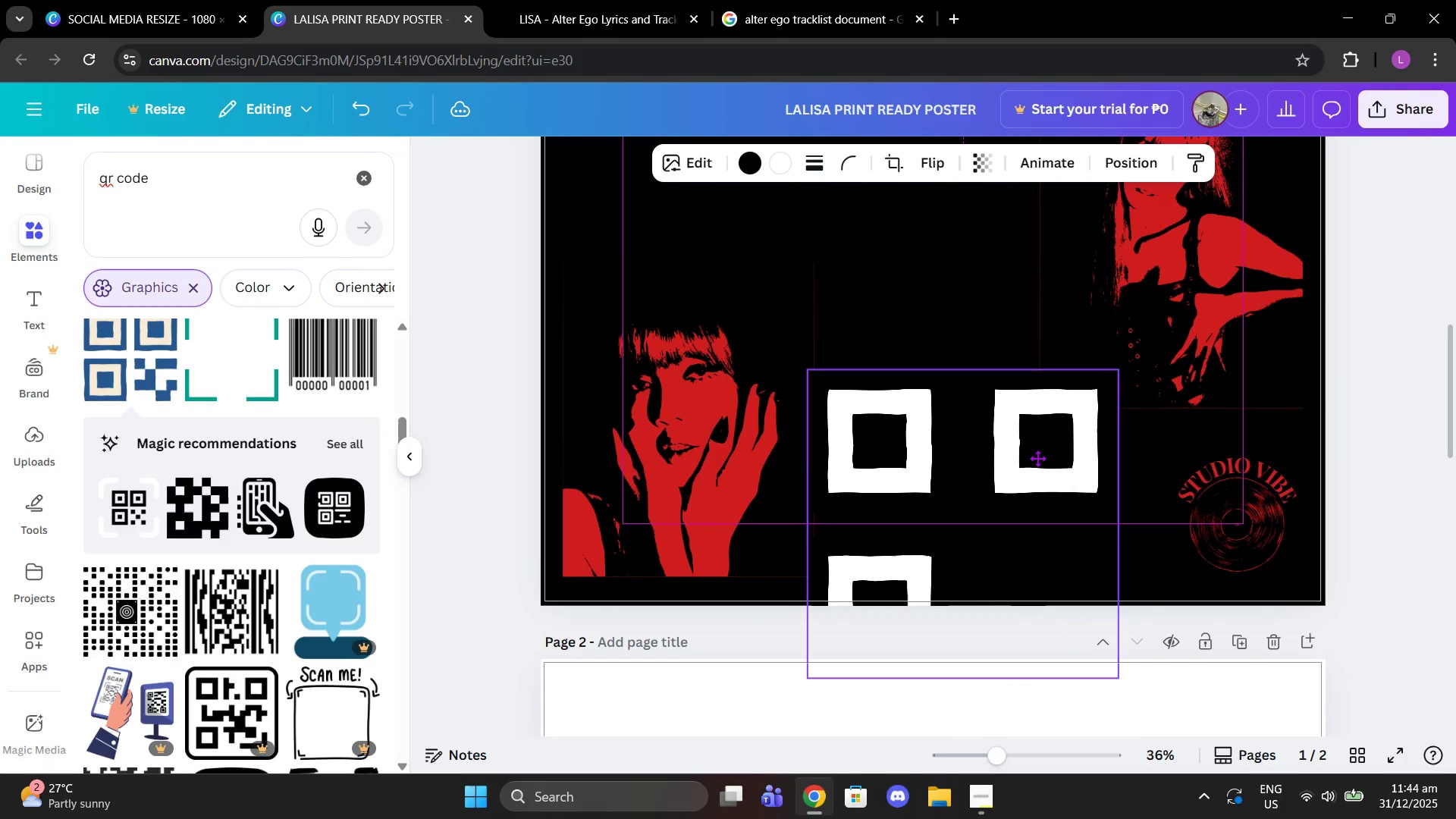 
left_click([1034, 334])
 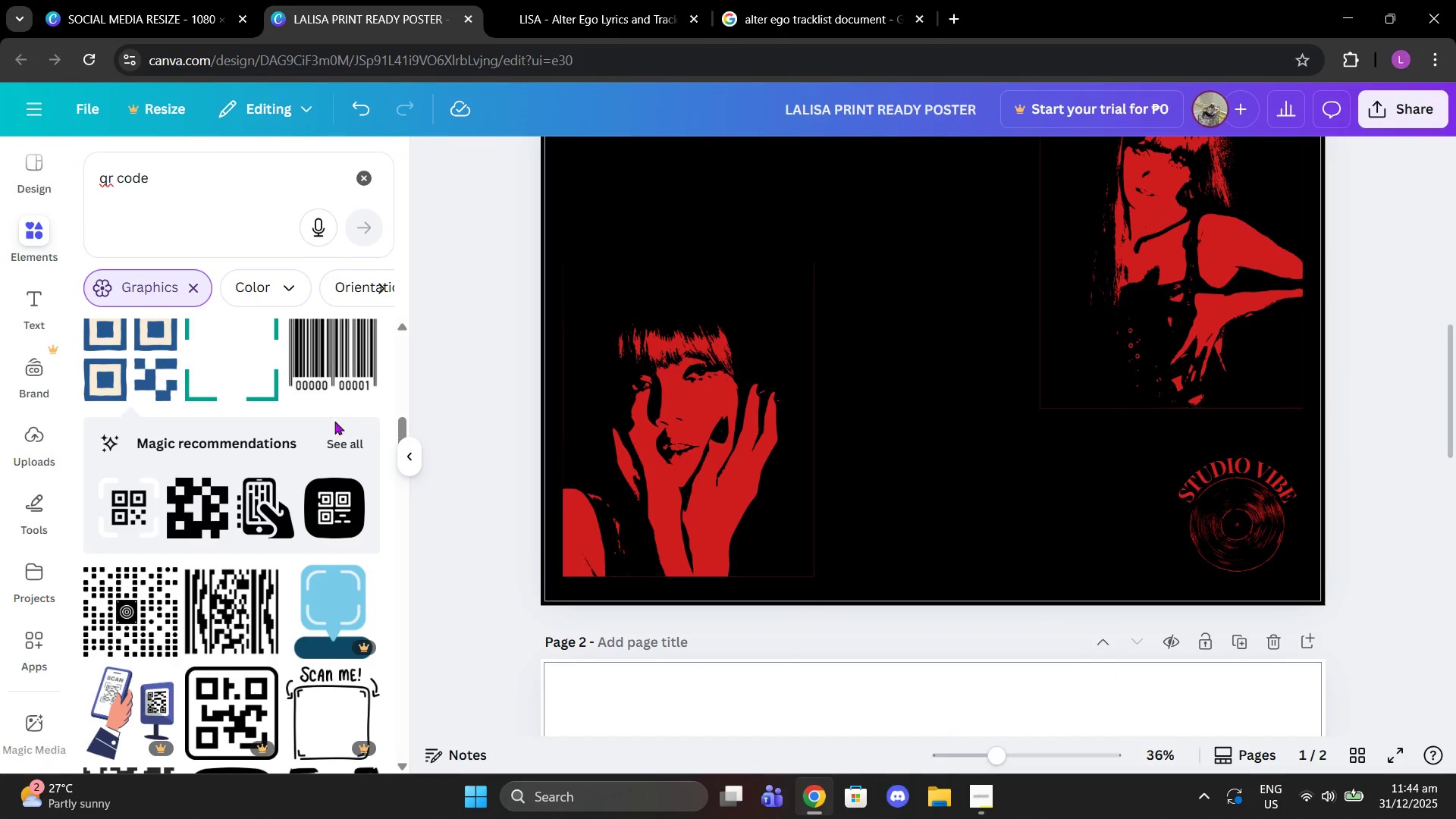 
scroll: coordinate [300, 507], scroll_direction: up, amount: 9.0
 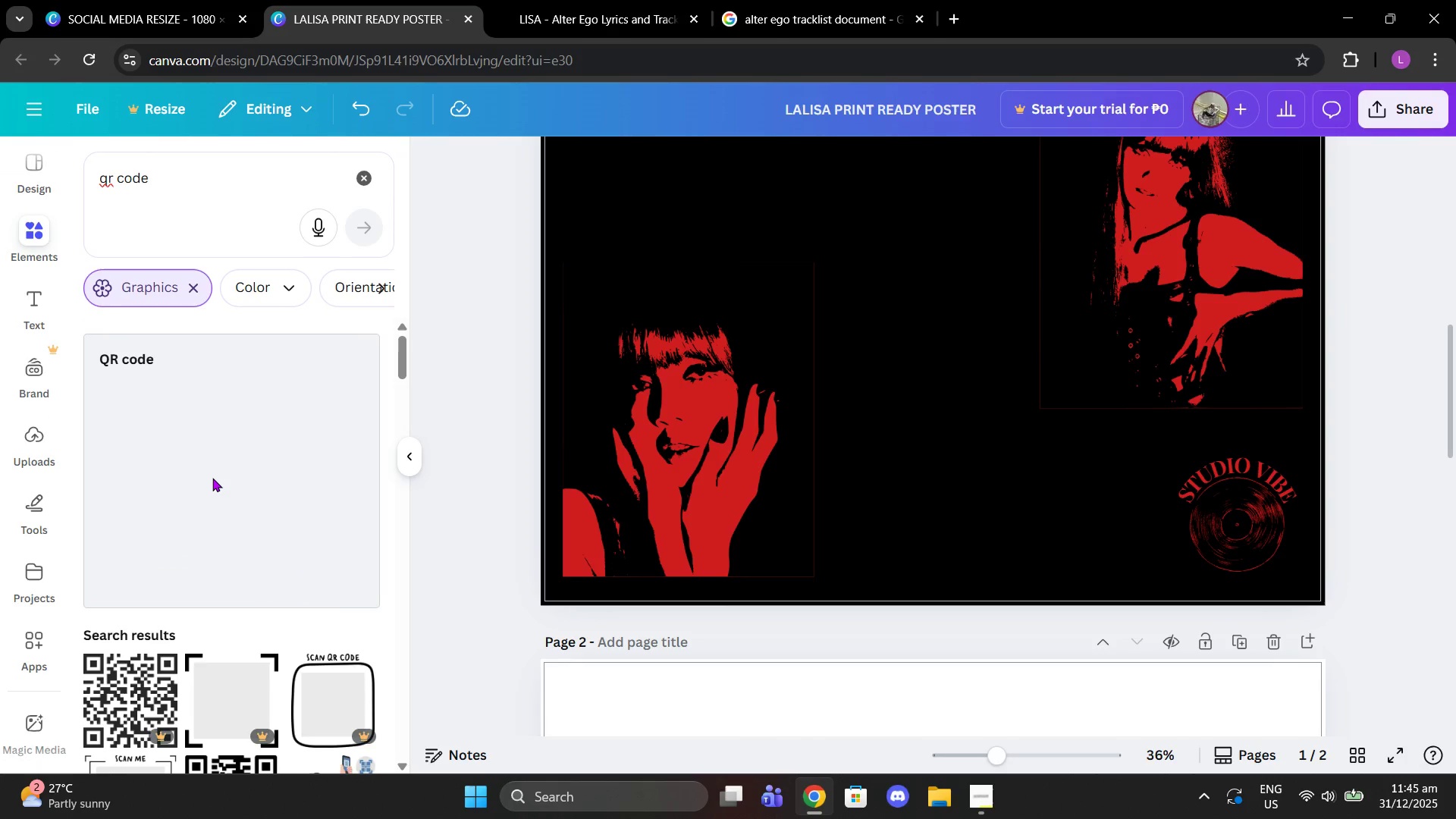 
left_click([220, 425])
 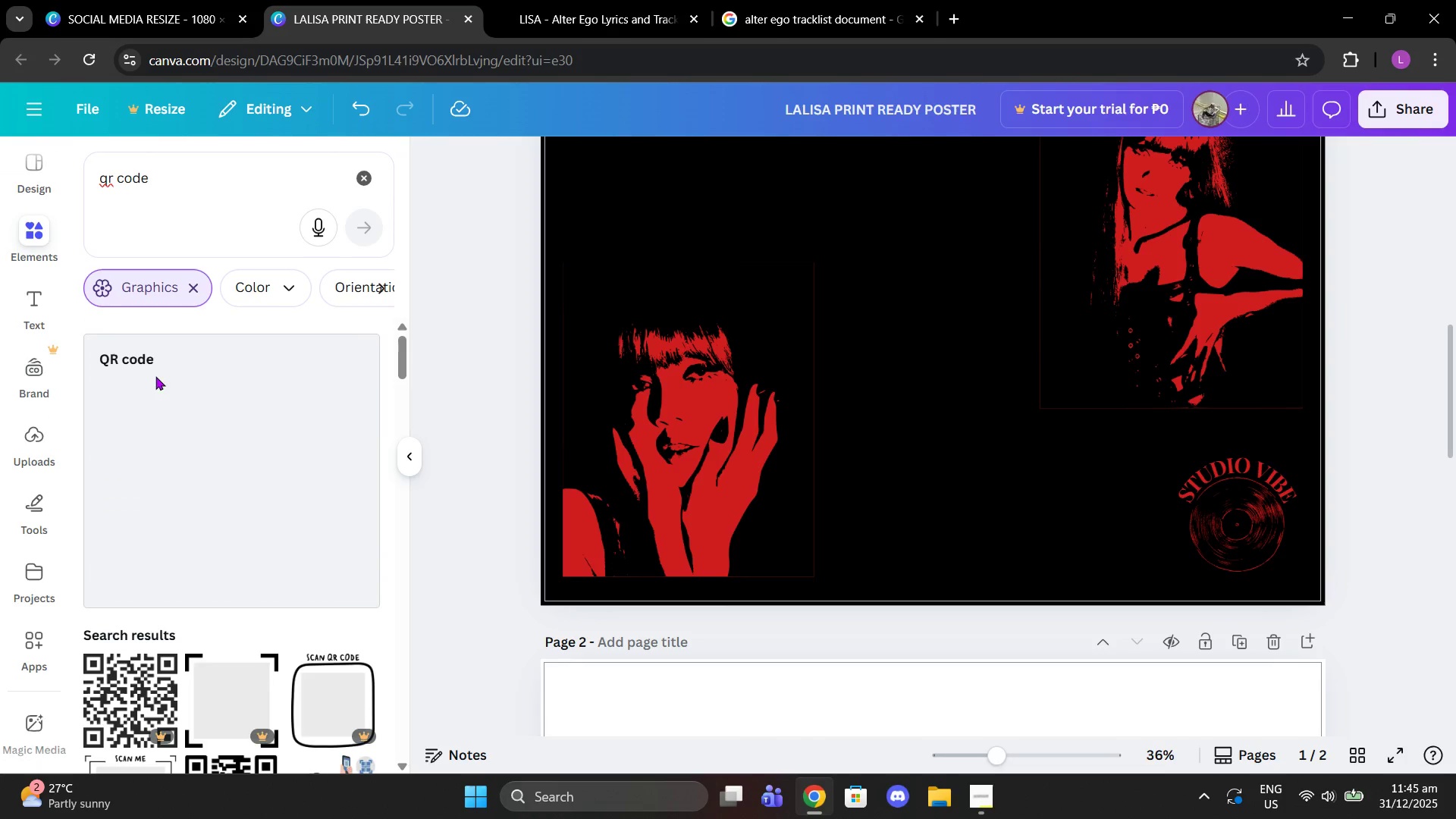 
scroll: coordinate [195, 487], scroll_direction: up, amount: 3.0
 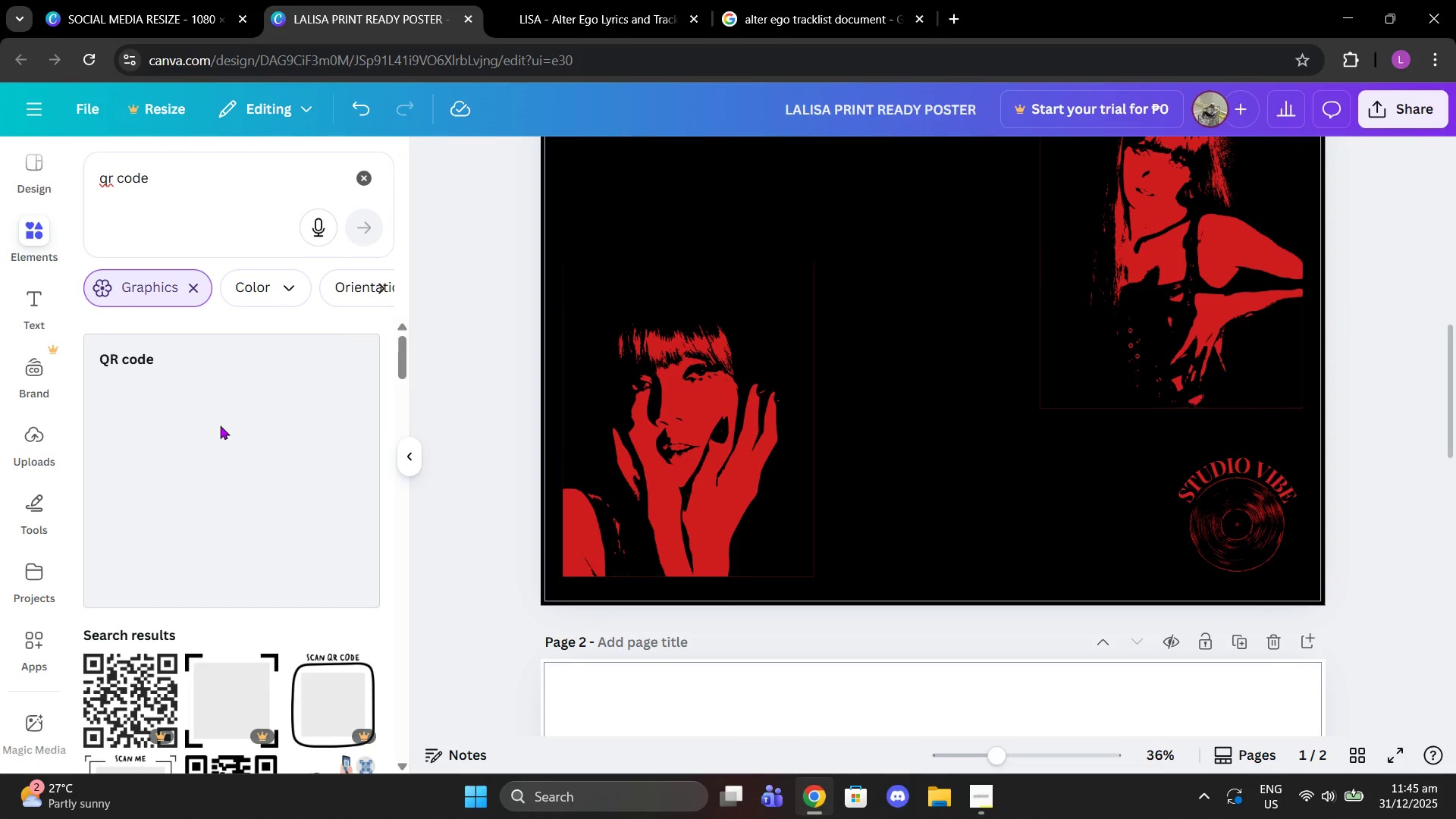 
double_click([237, 400])
 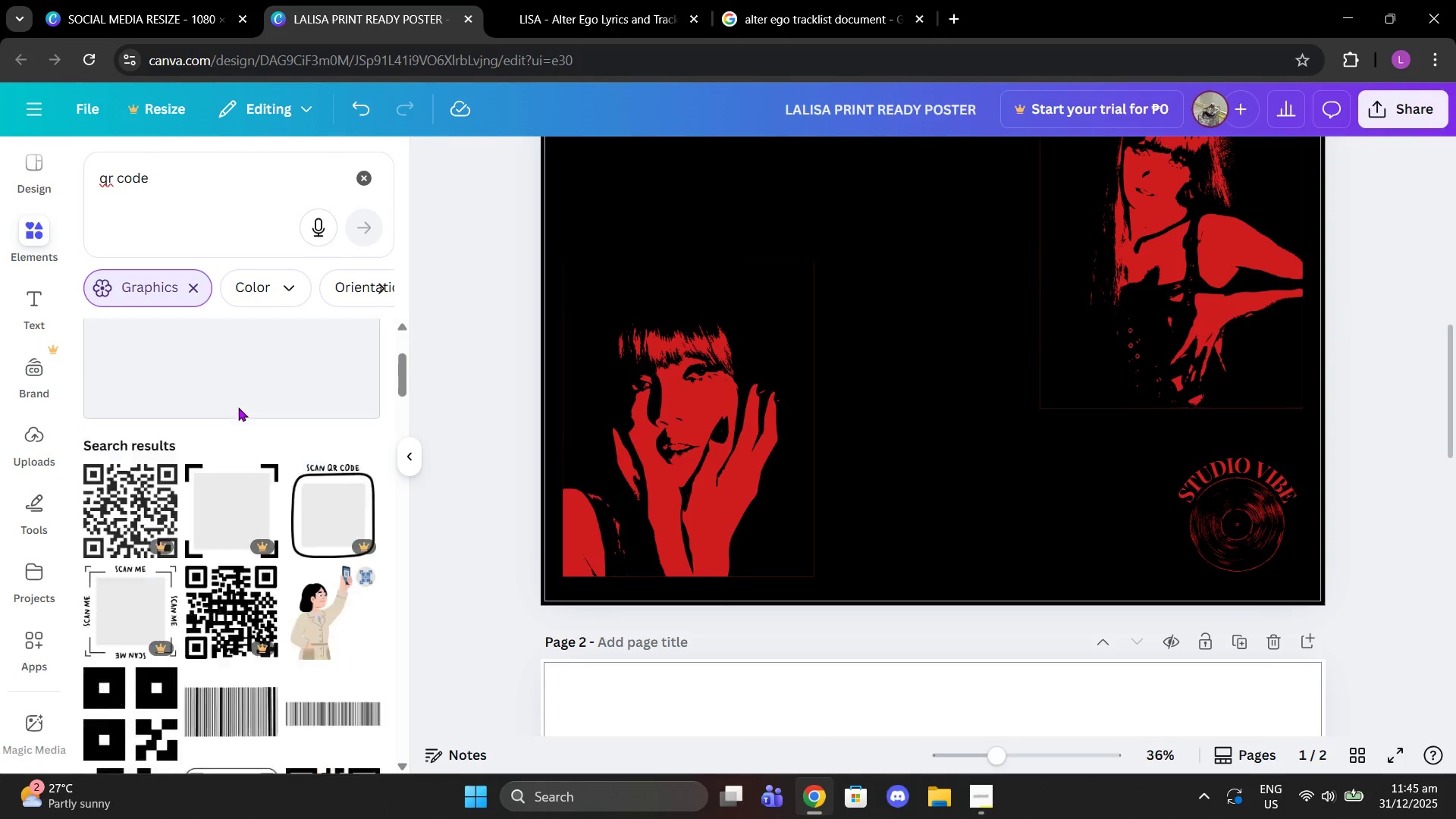 
scroll: coordinate [198, 425], scroll_direction: down, amount: 21.0
 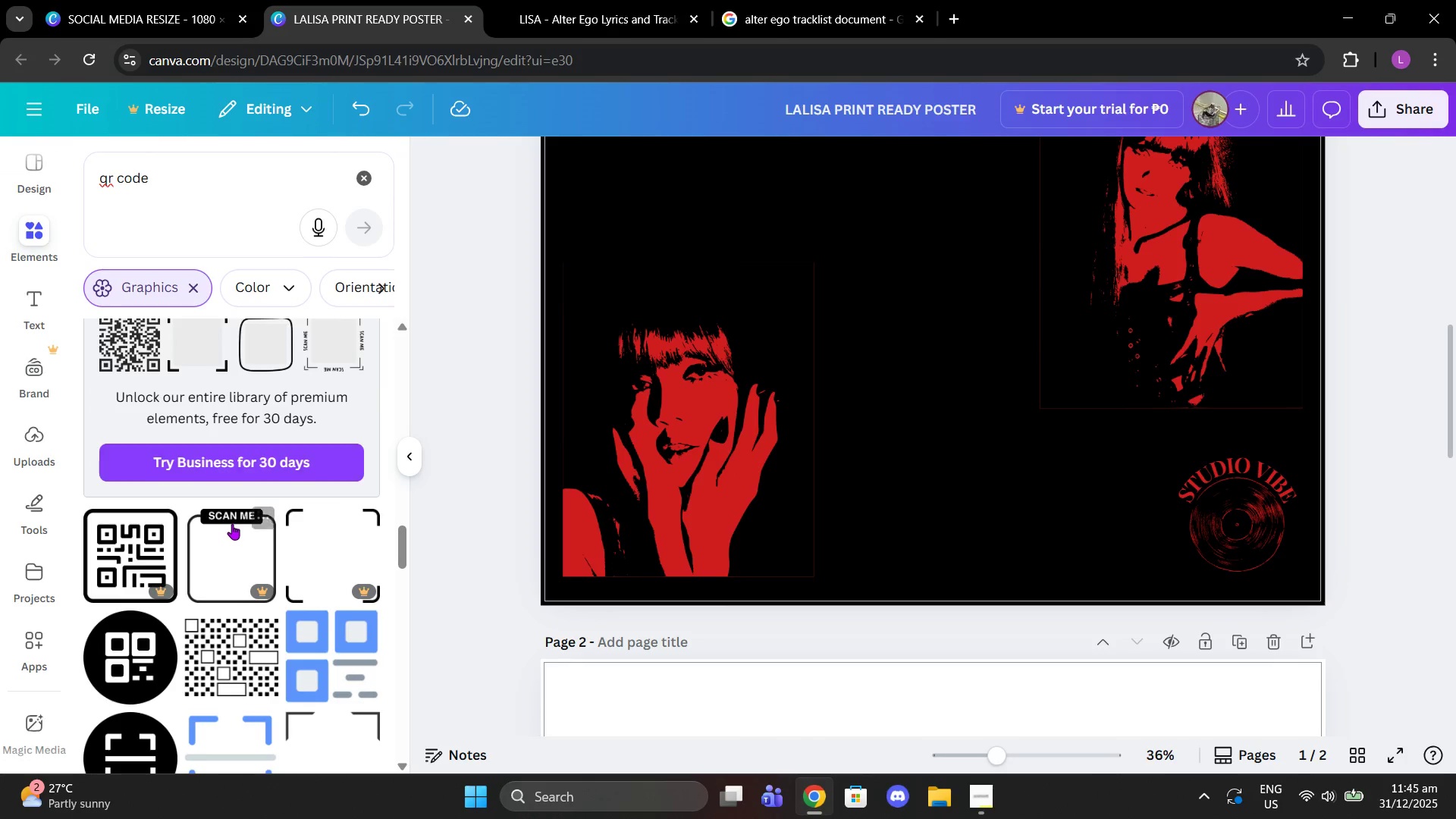 
scroll: coordinate [200, 485], scroll_direction: down, amount: 14.0
 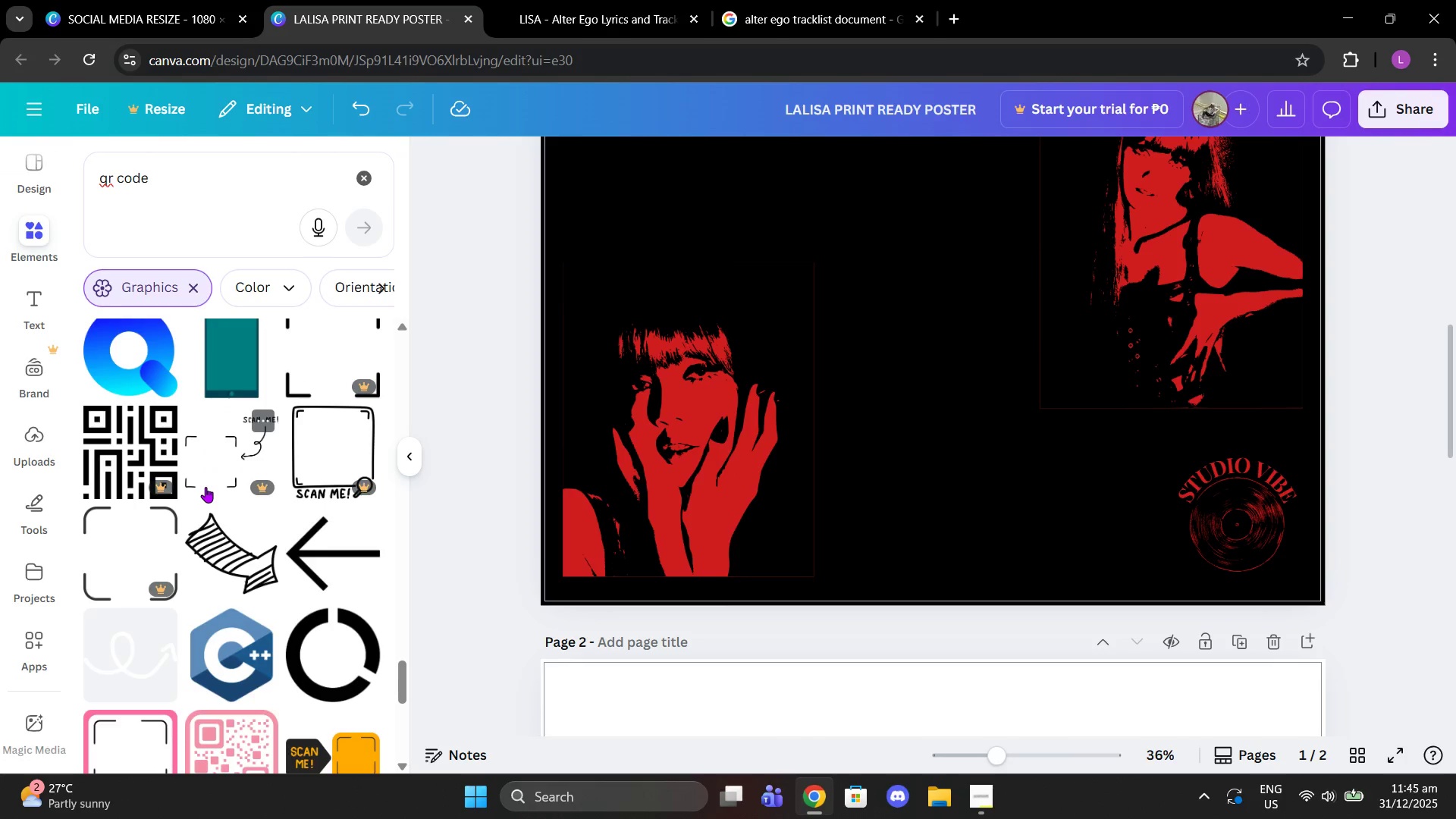 
scroll: coordinate [195, 517], scroll_direction: down, amount: 11.0
 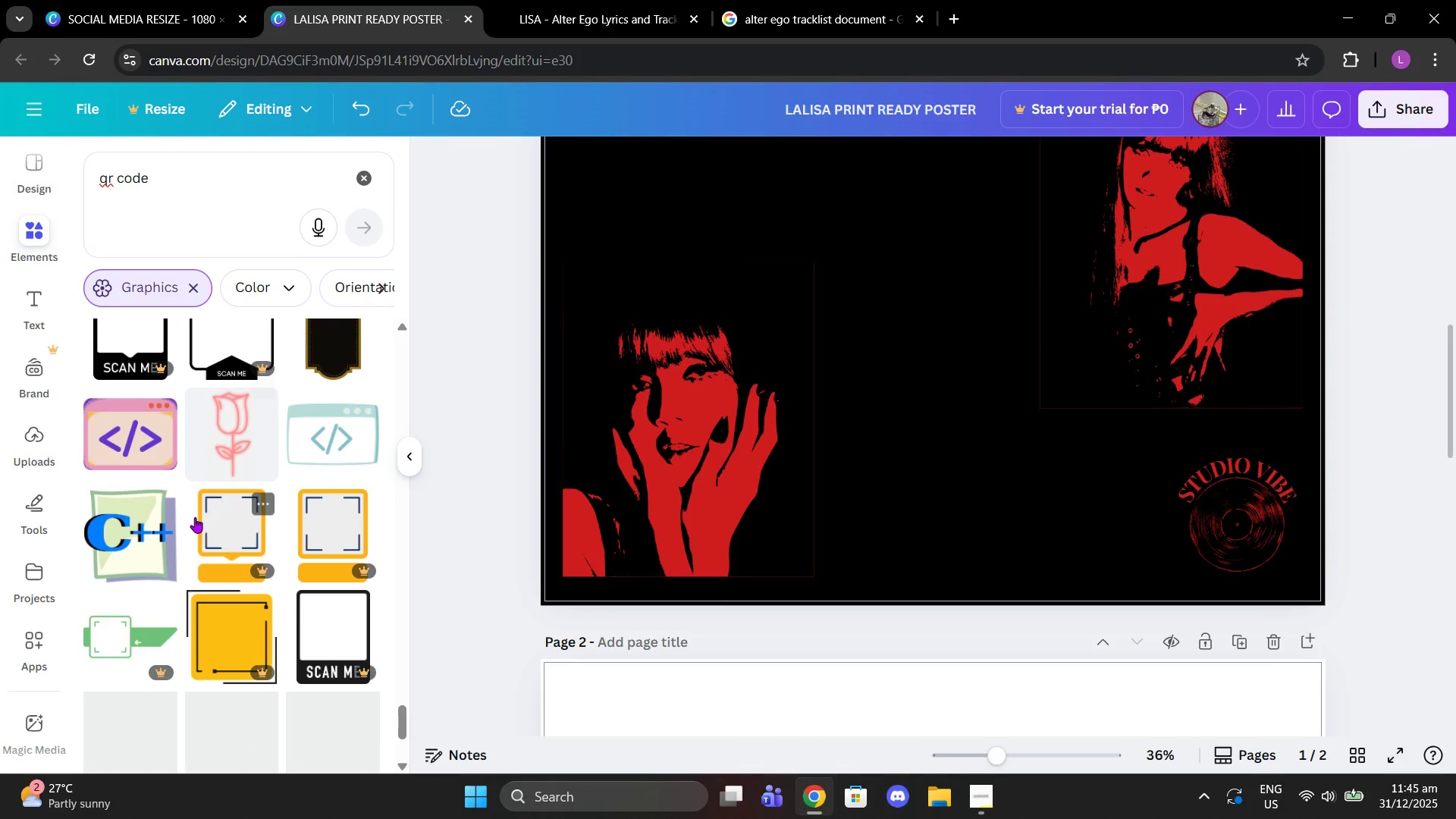 
left_click_drag(start_coordinate=[235, 160], to_coordinate=[85, 167])
 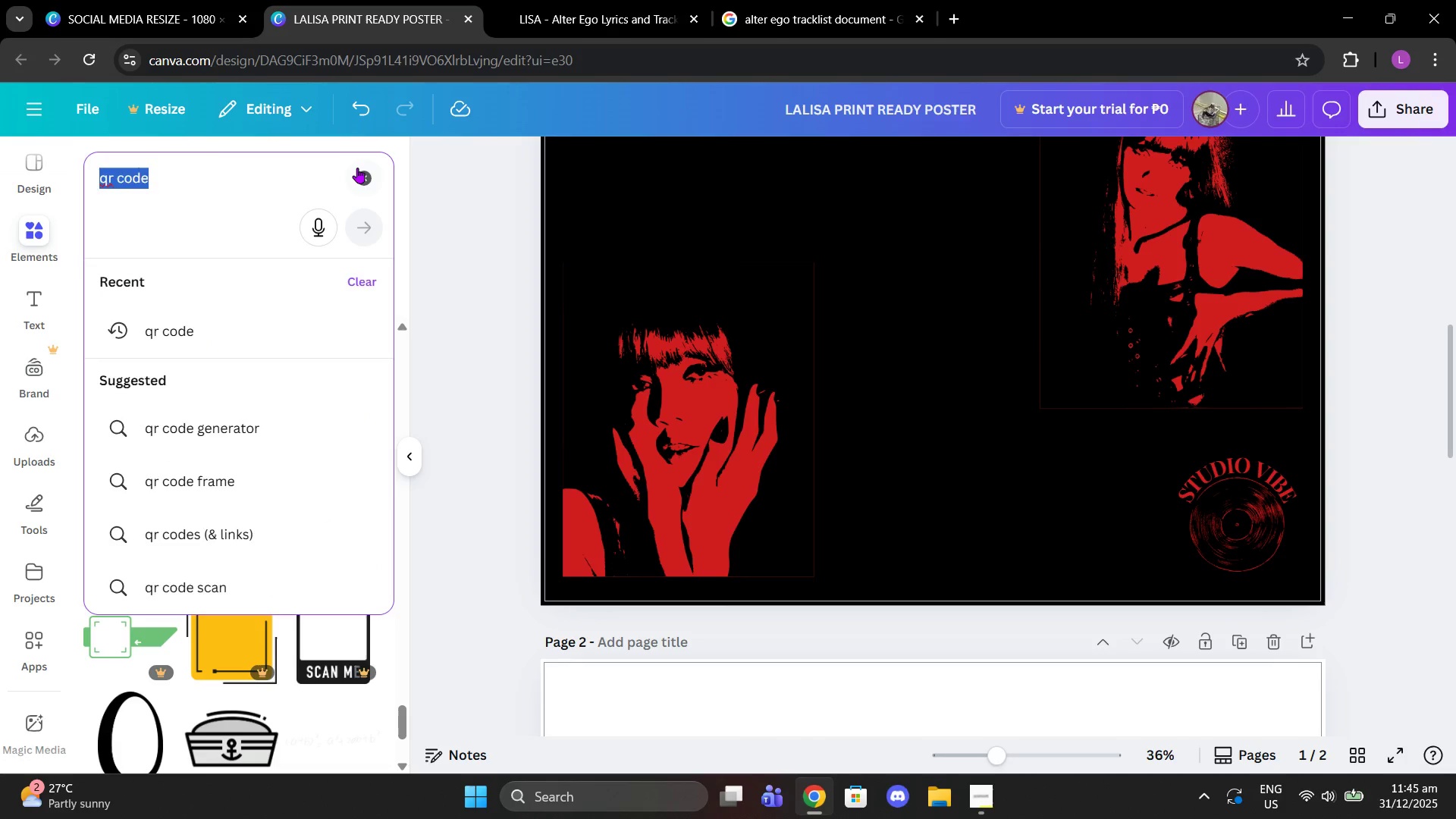 
left_click([357, 168])
 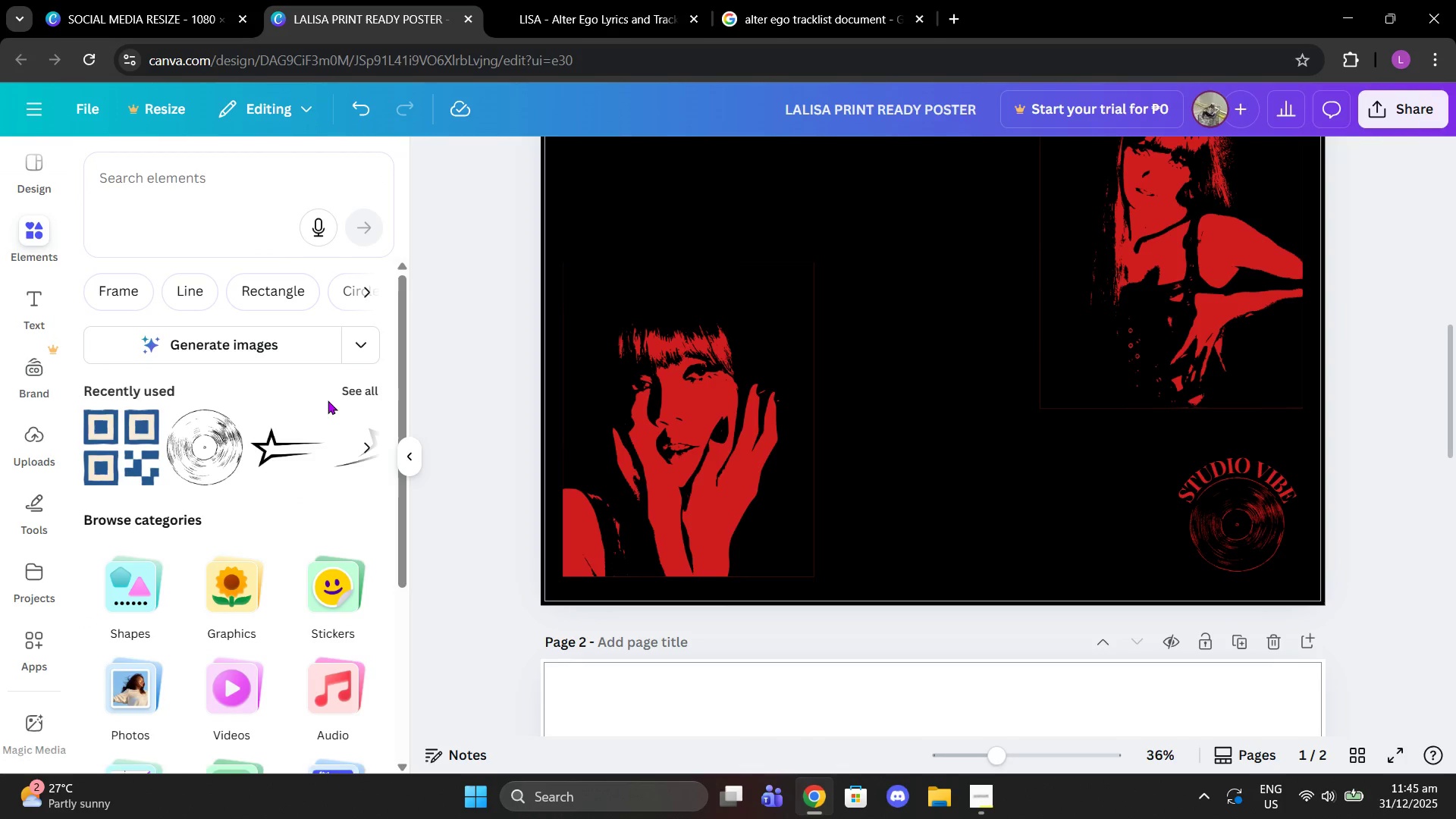 
scroll: coordinate [338, 404], scroll_direction: down, amount: 4.0
 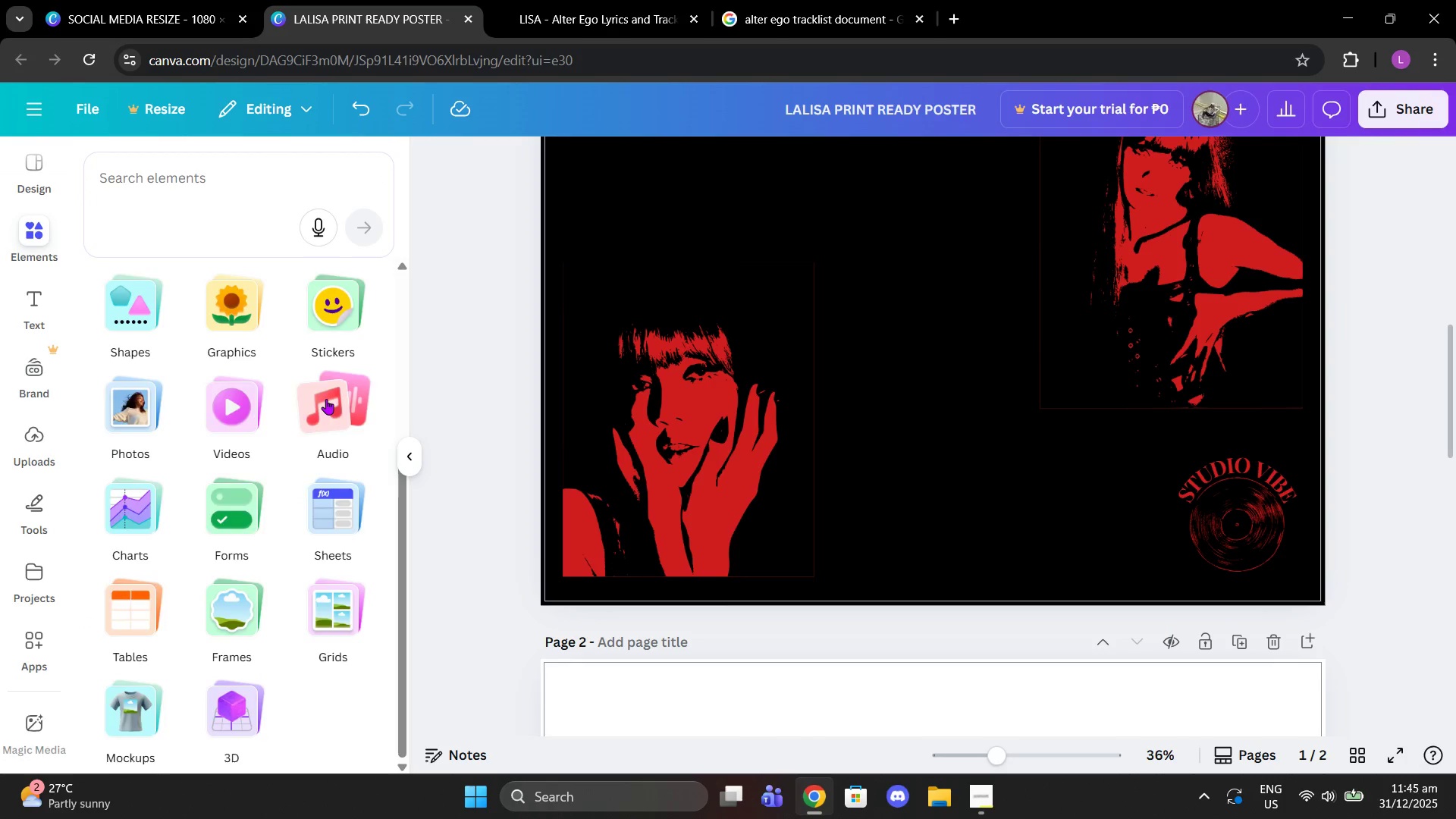 
scroll: coordinate [322, 397], scroll_direction: up, amount: 5.0
 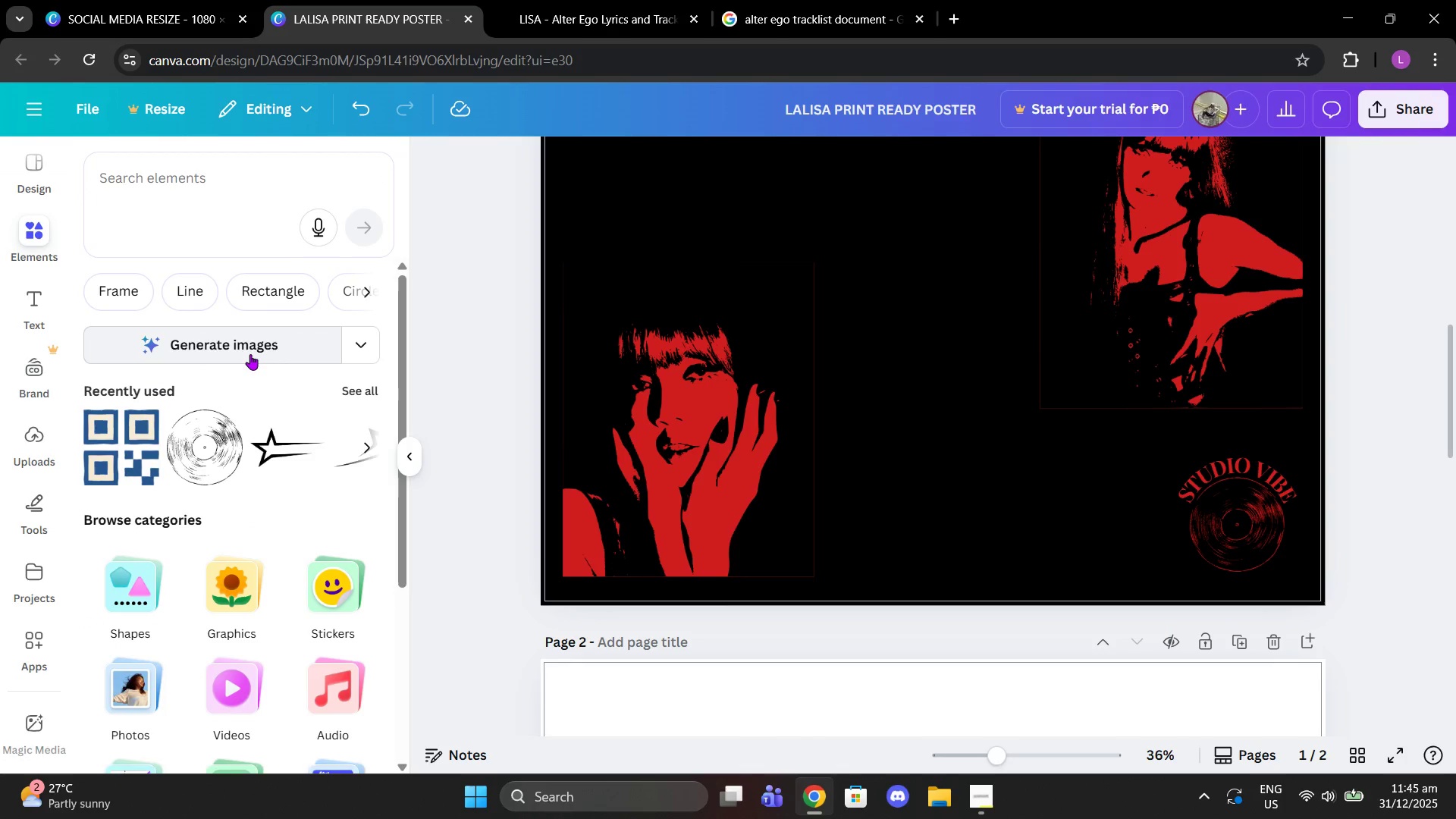 
left_click([211, 167])
 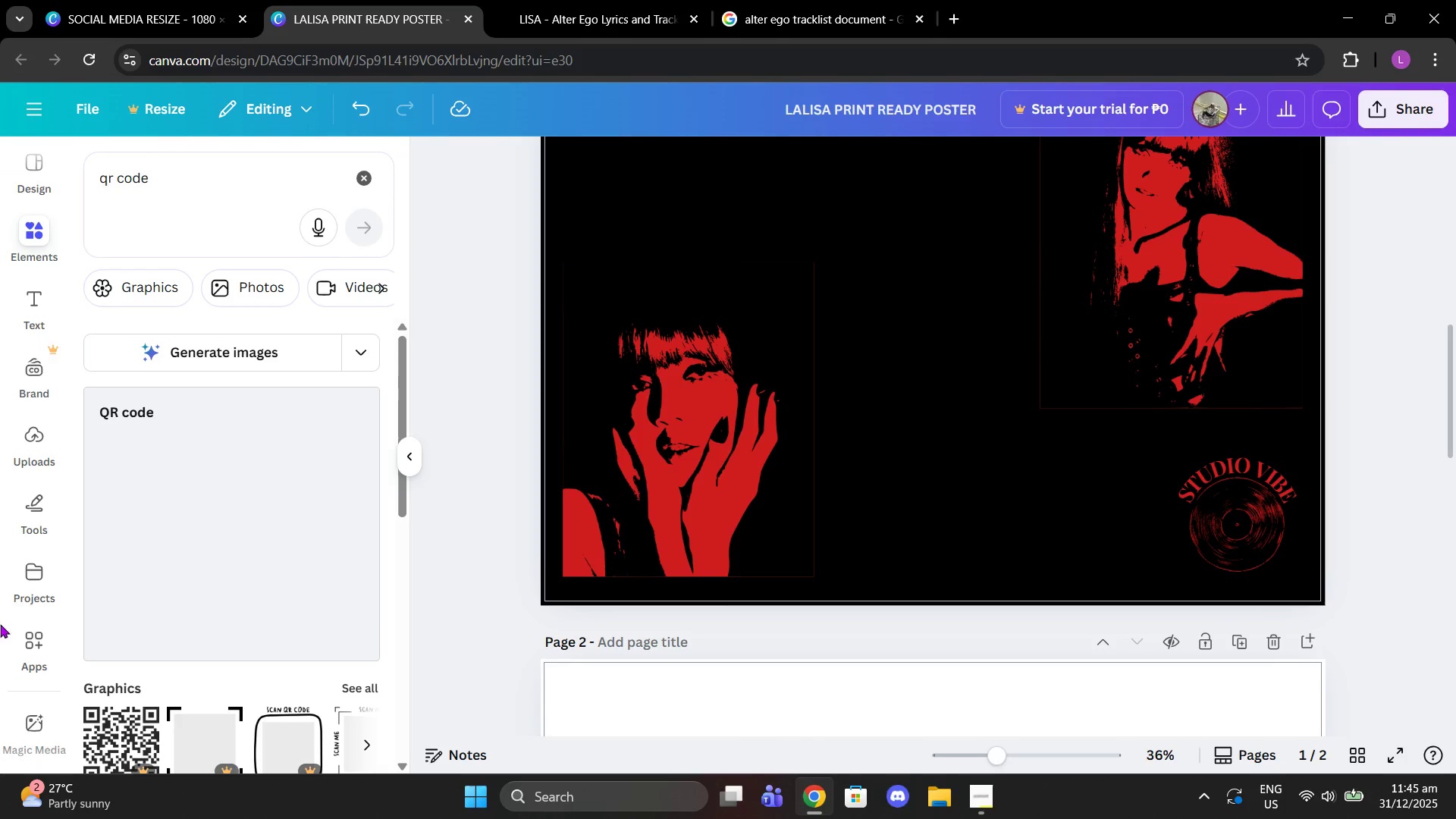 
scroll: coordinate [250, 354], scroll_direction: up, amount: 2.0
 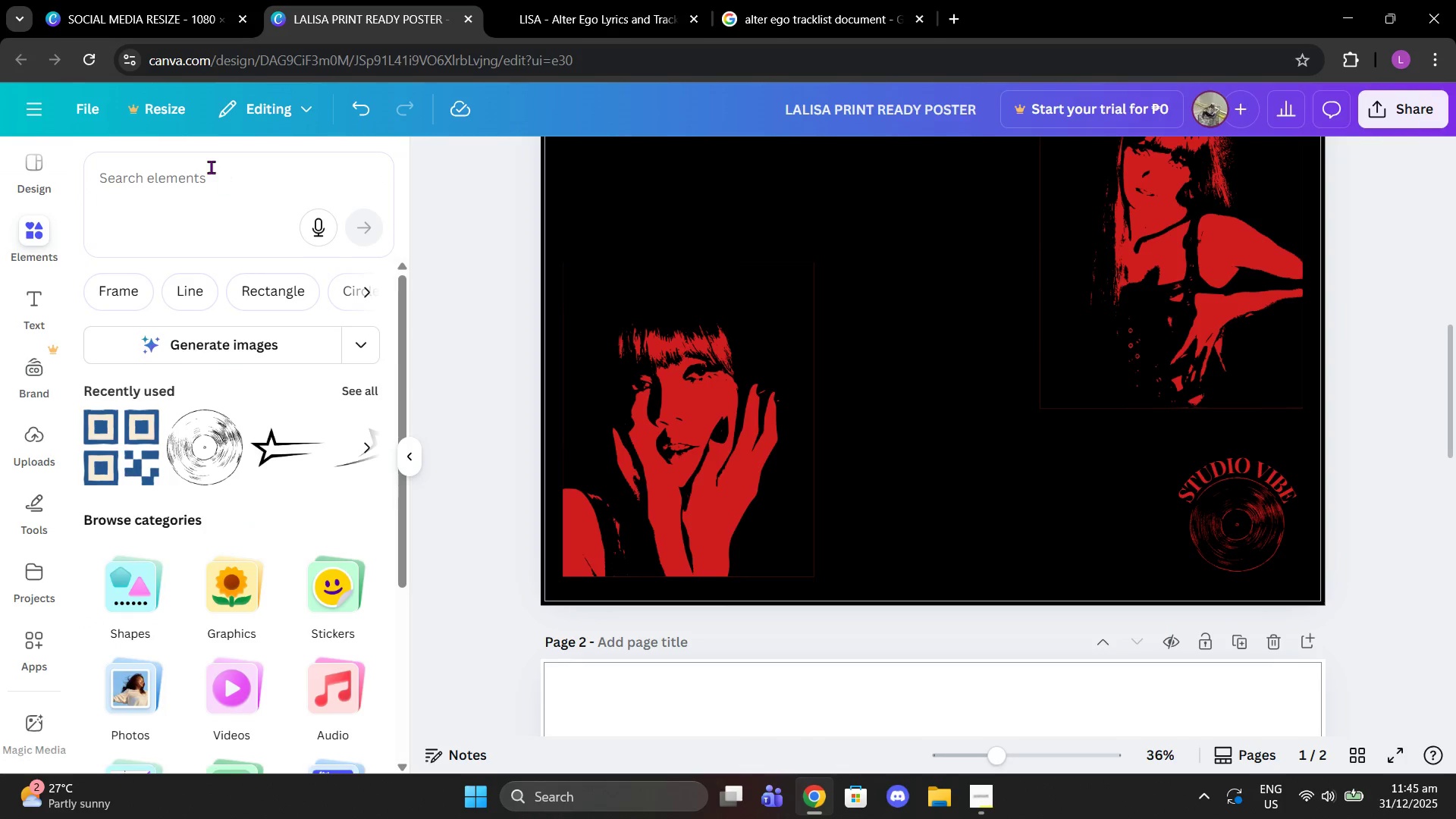 
wait(7.36)
 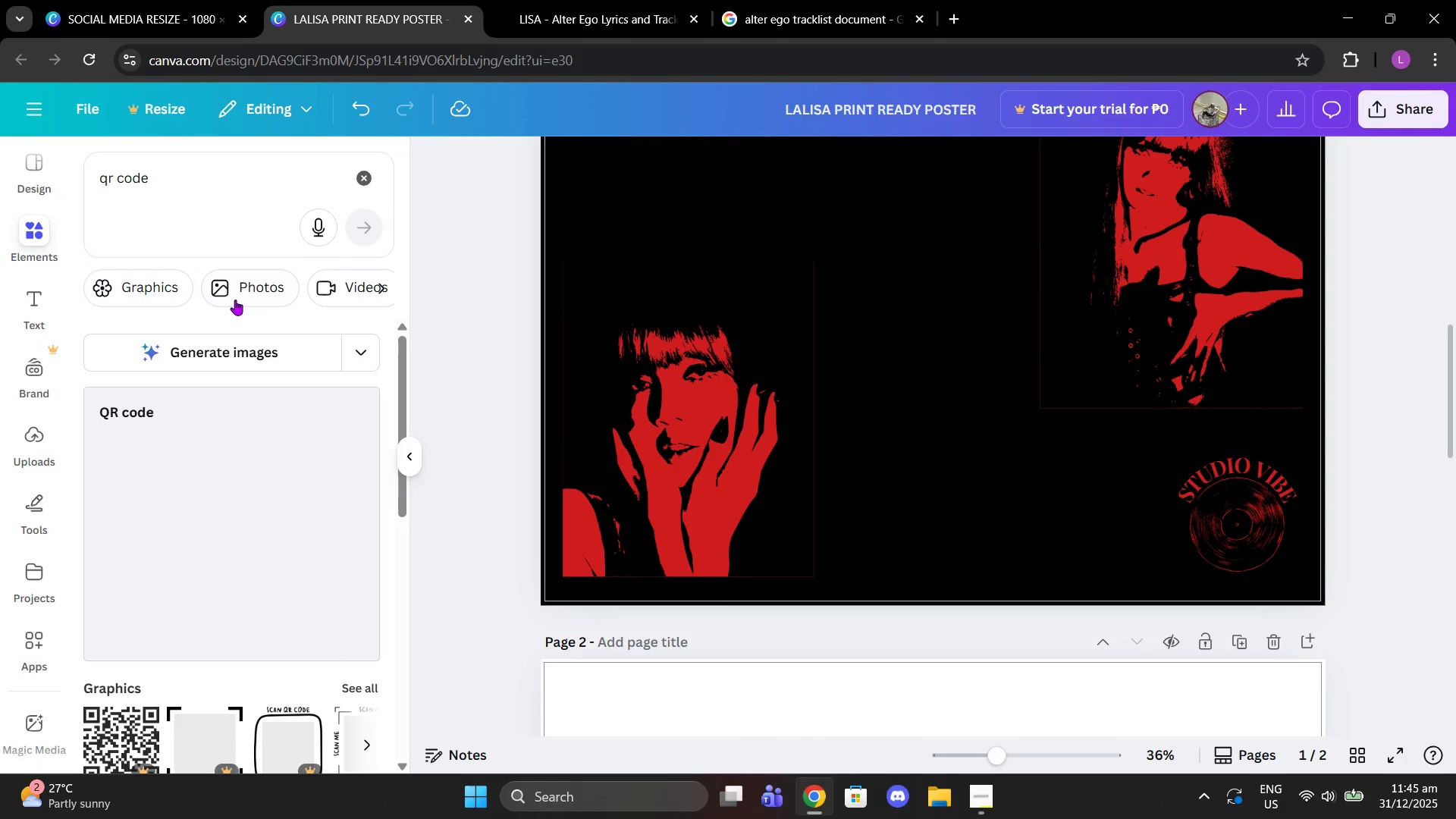 
left_click([235, 299])
 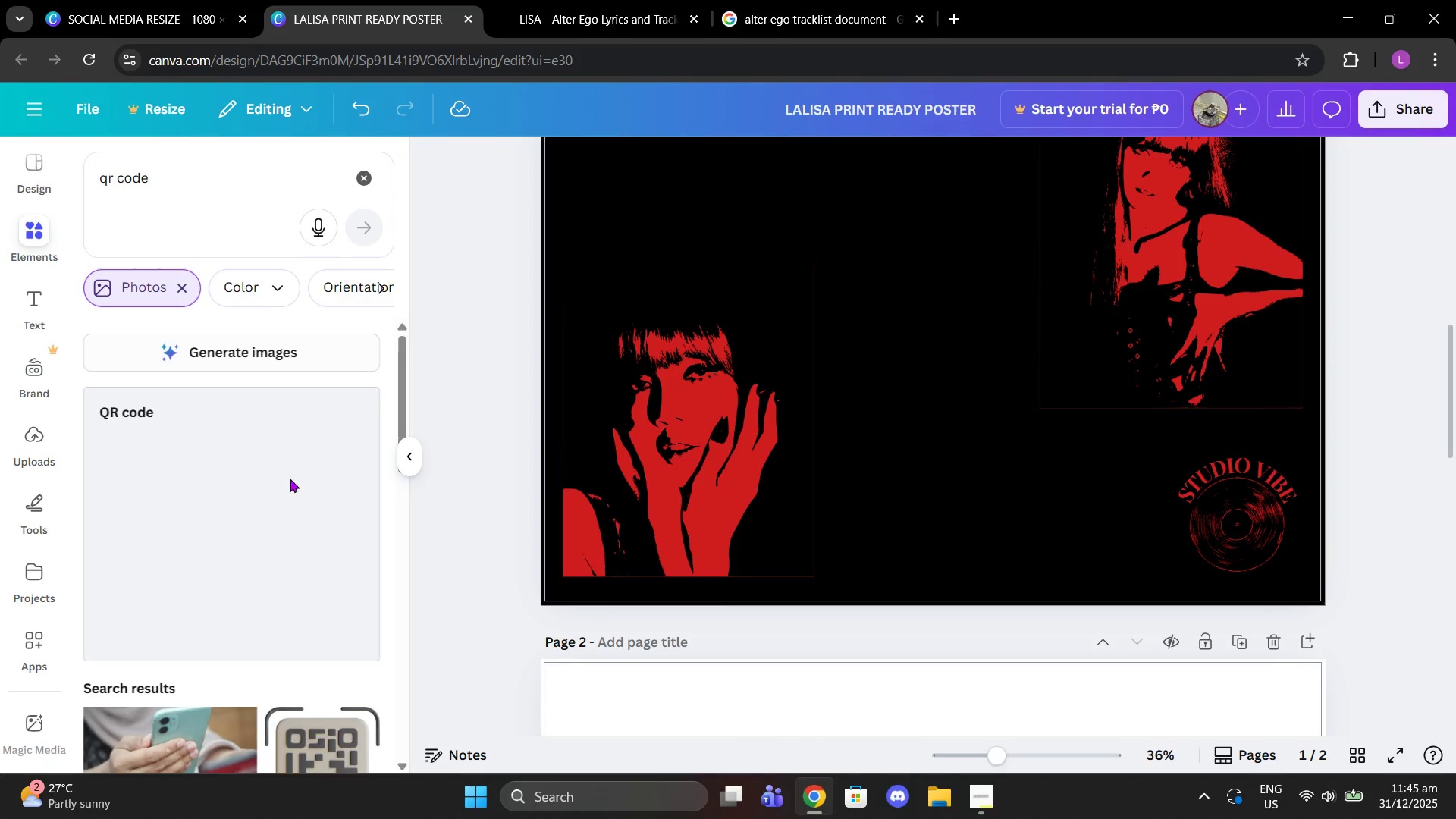 
scroll: coordinate [341, 455], scroll_direction: up, amount: 1.0
 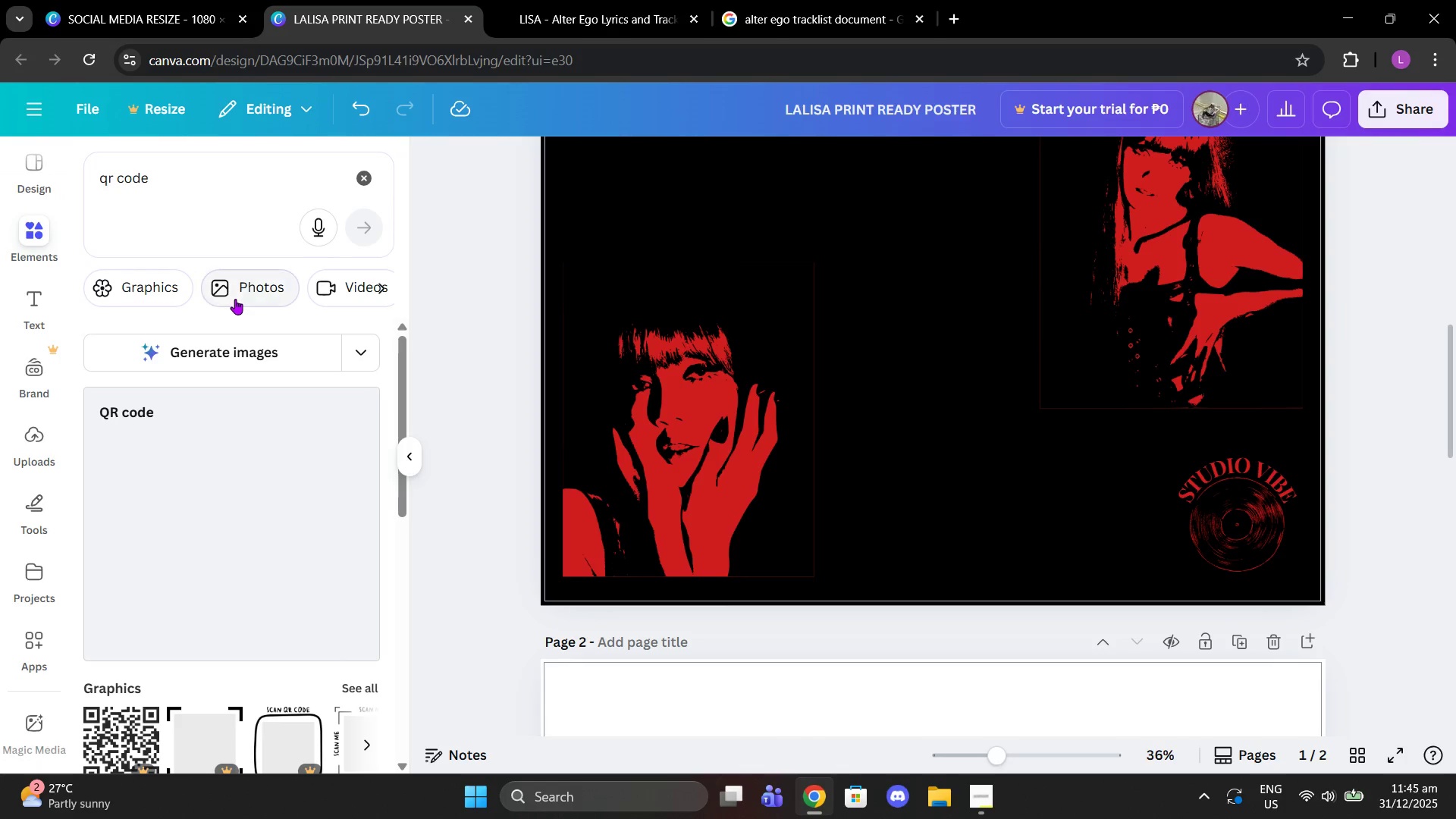 
scroll: coordinate [336, 420], scroll_direction: down, amount: 18.0
 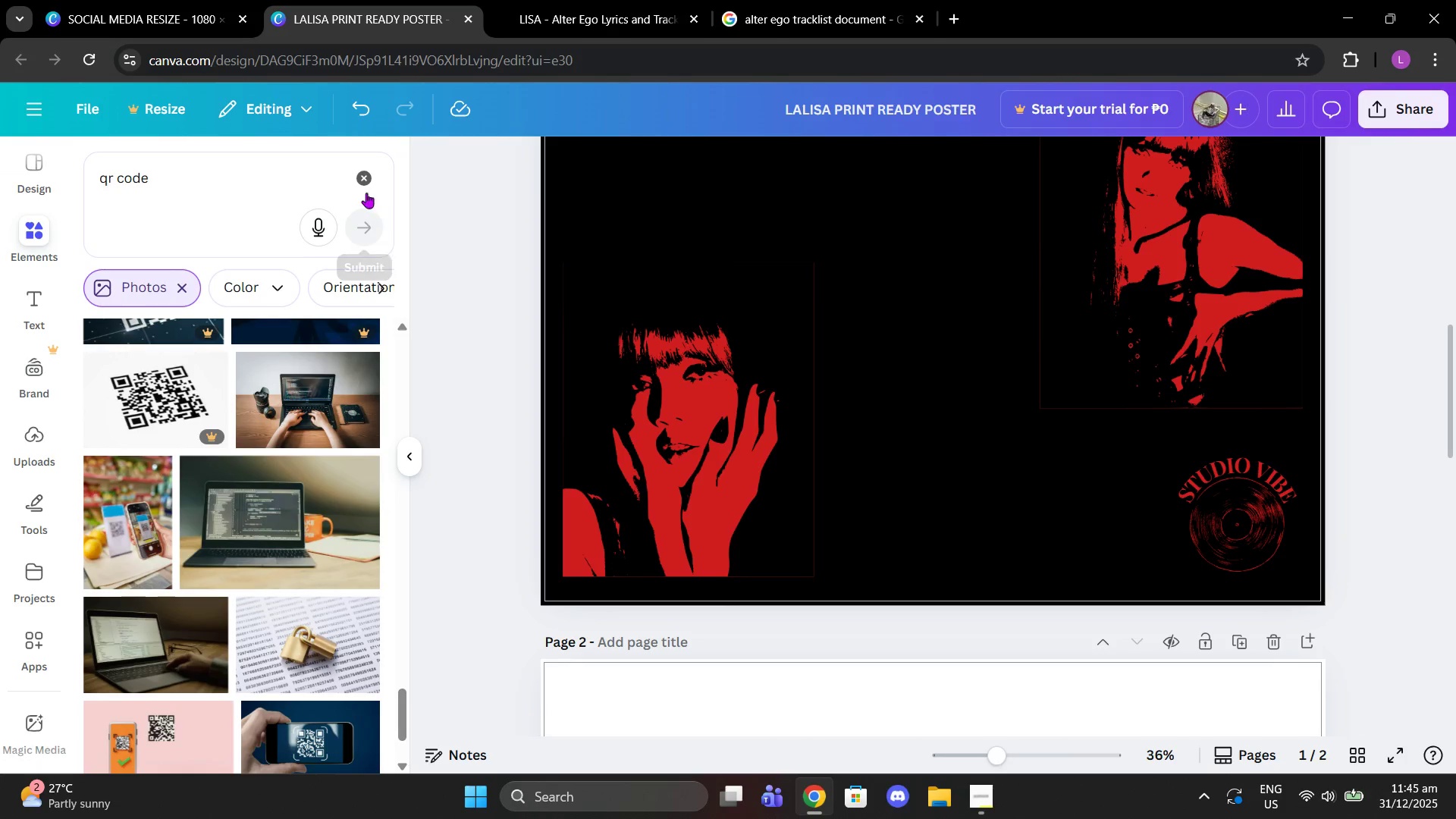 
left_click([362, 187])
 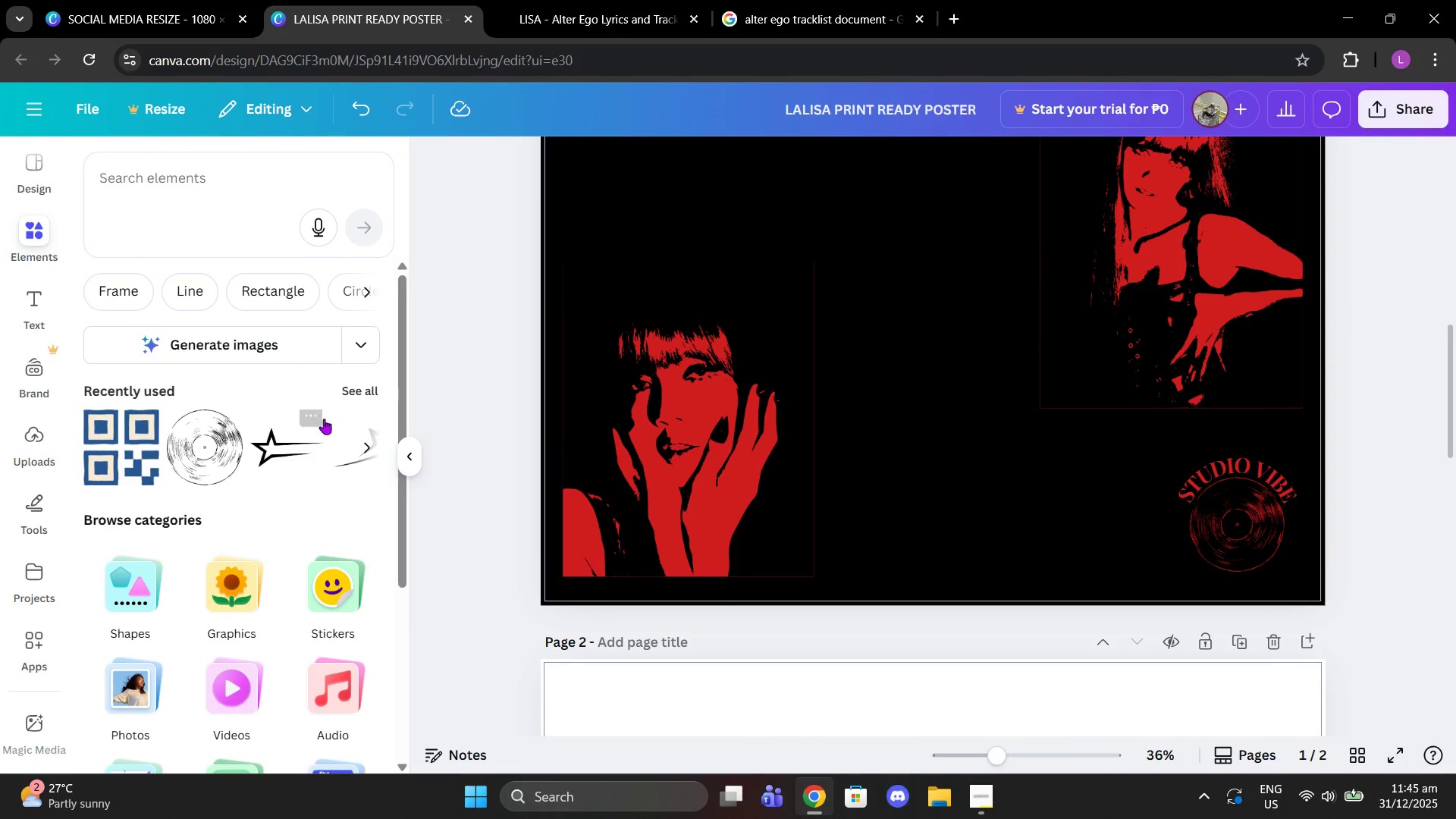 
left_click([353, 384])
 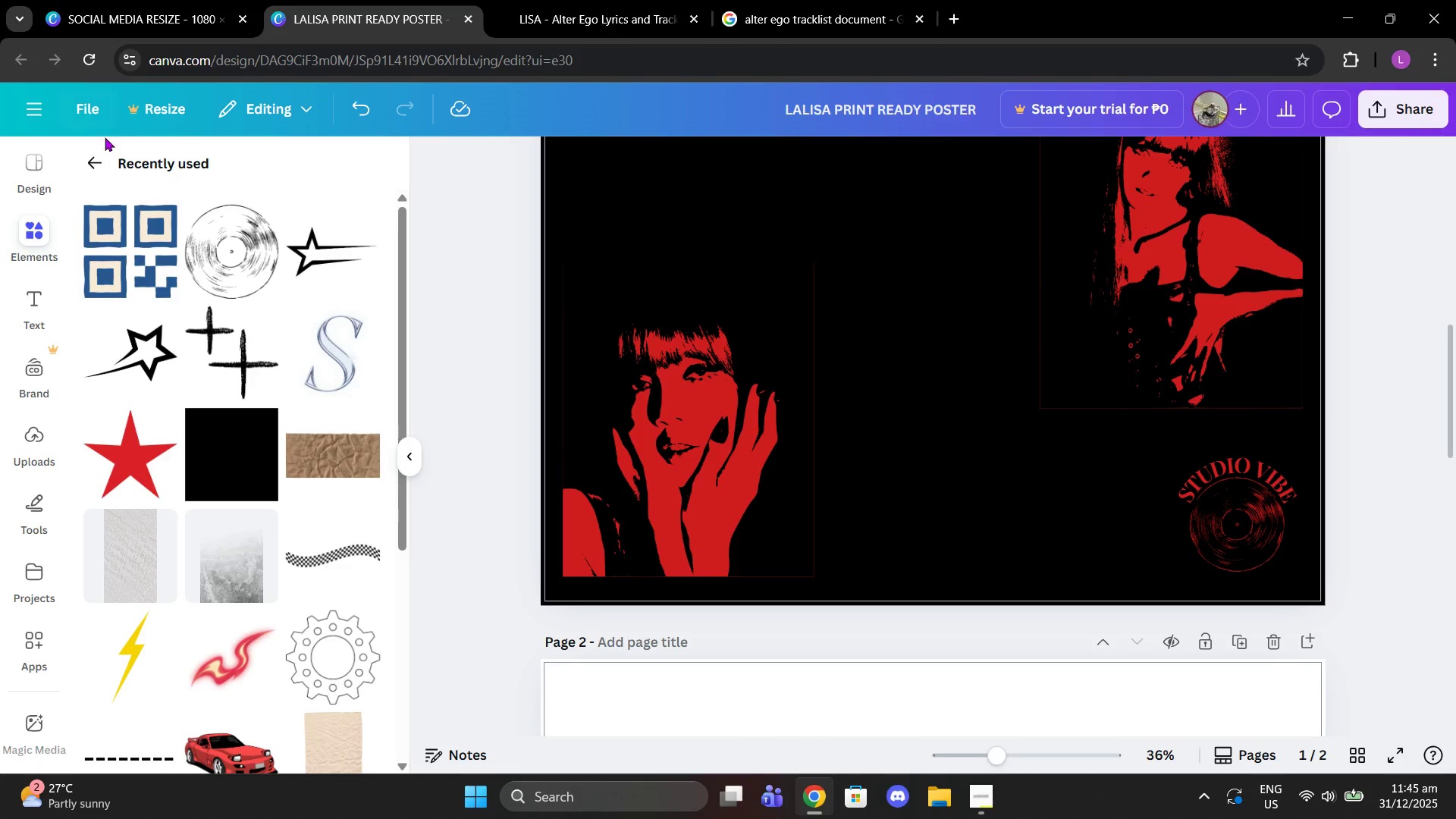 
left_click([94, 152])
 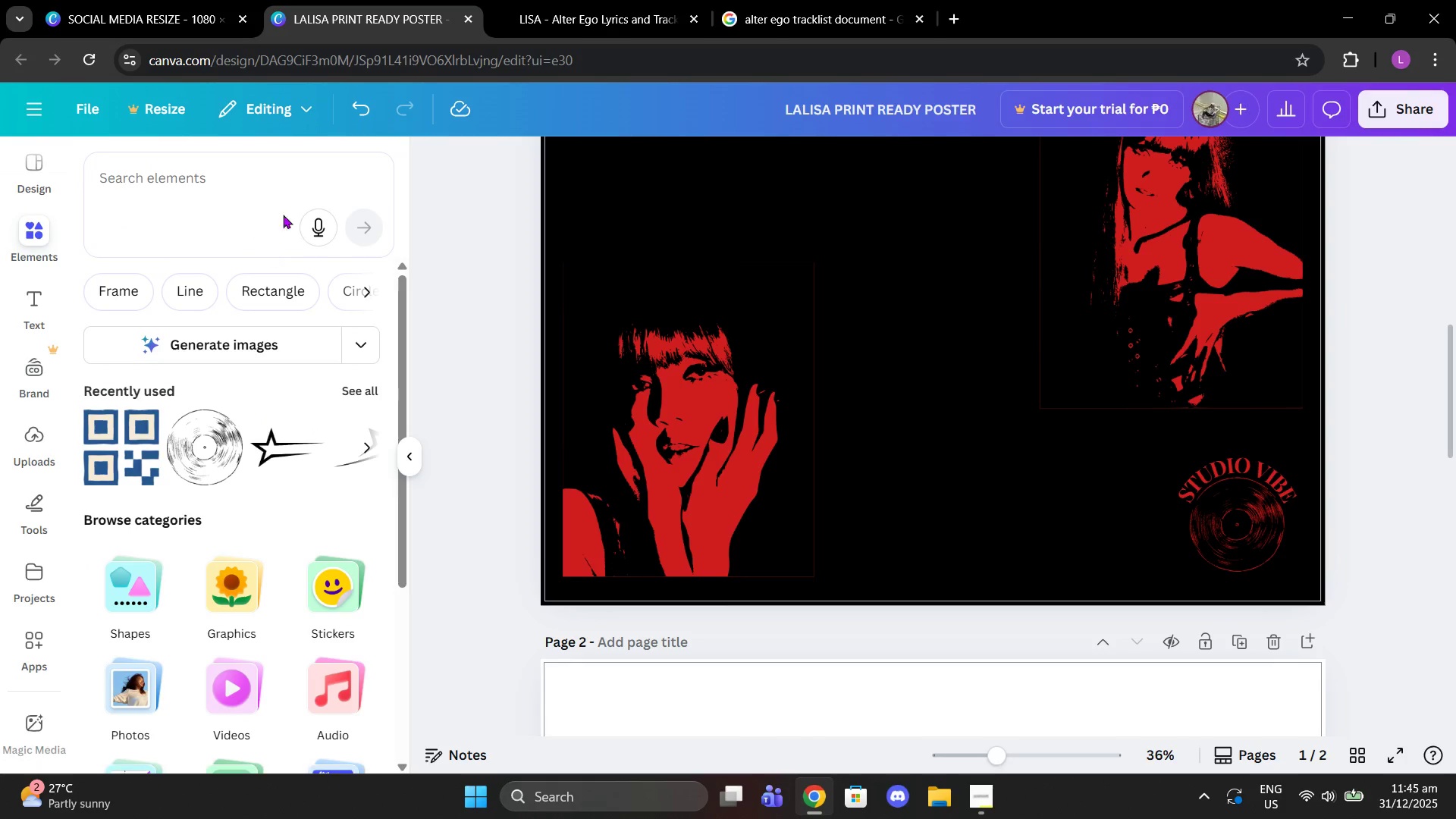 
left_click([277, 184])
 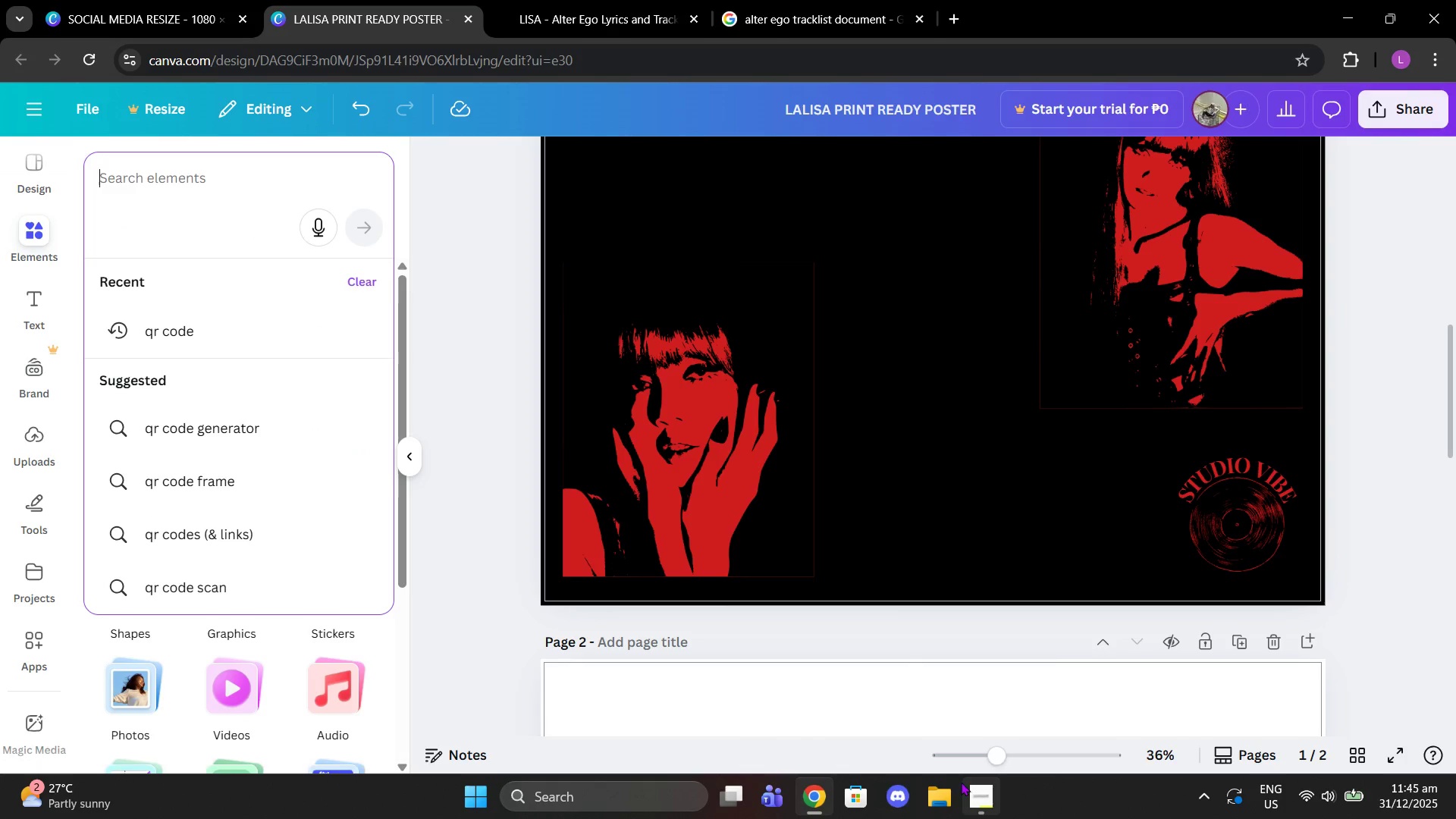 
left_click([981, 792])